 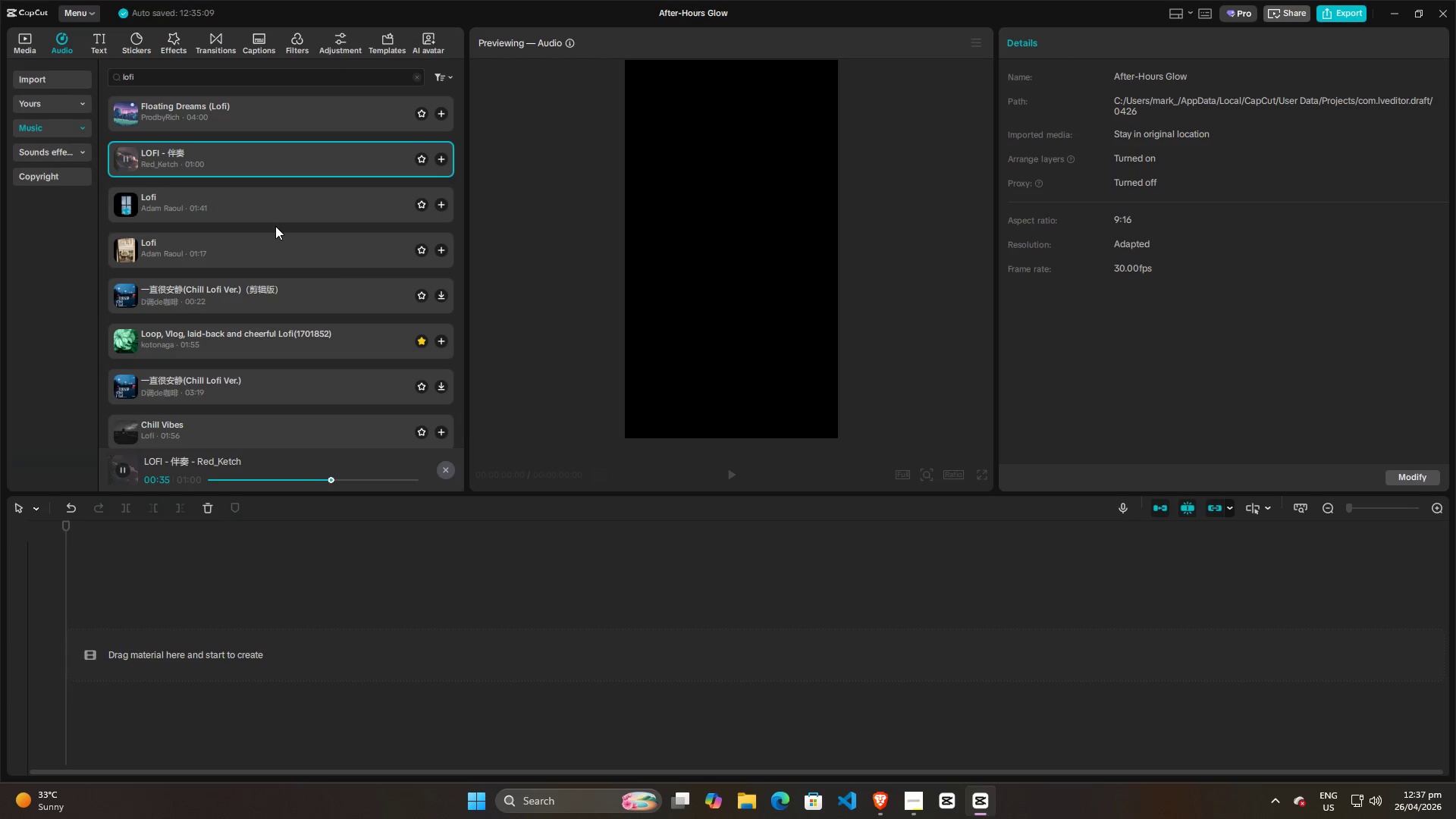 
left_click([123, 202])
 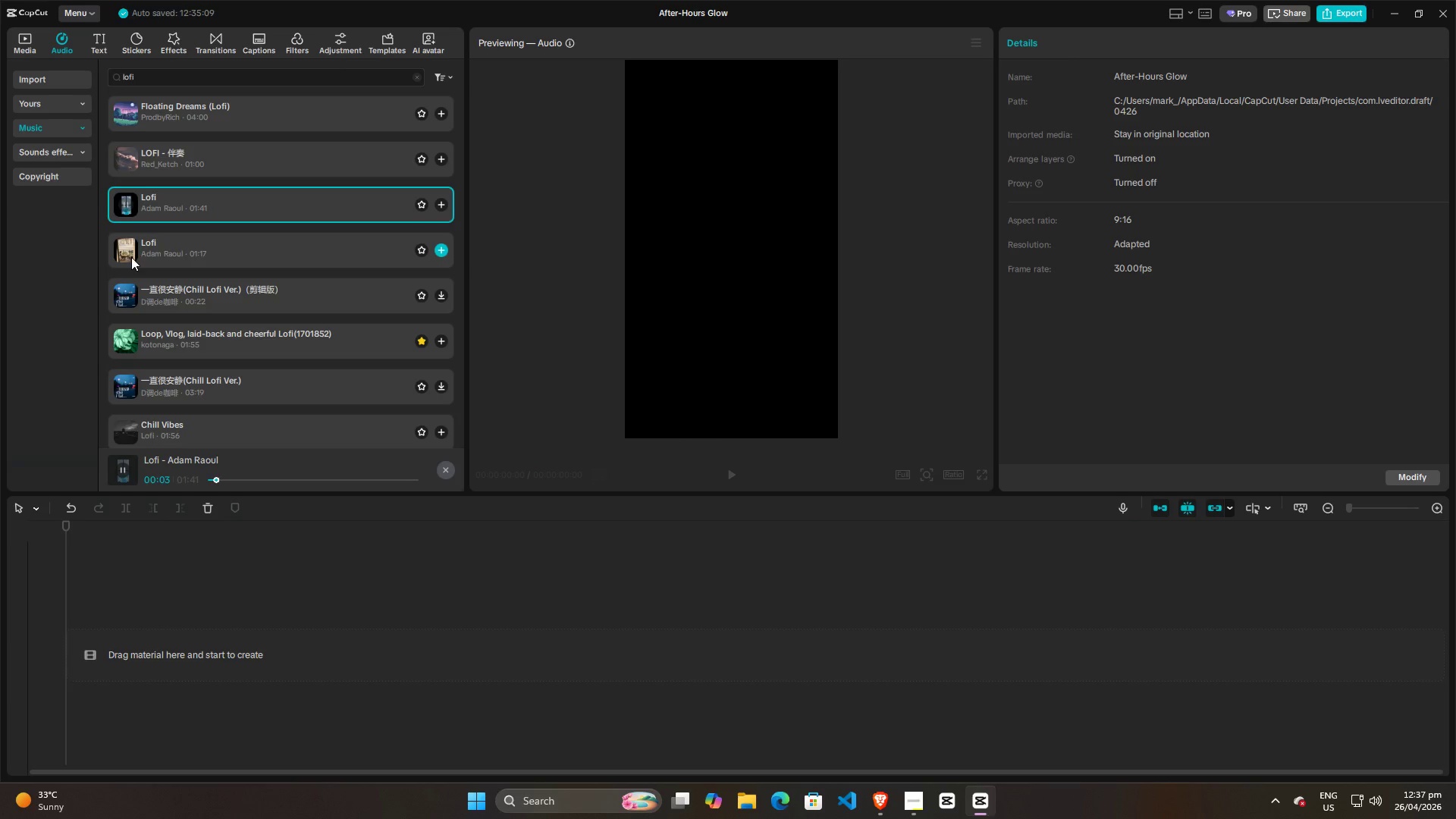 
mouse_move([877, 776])
 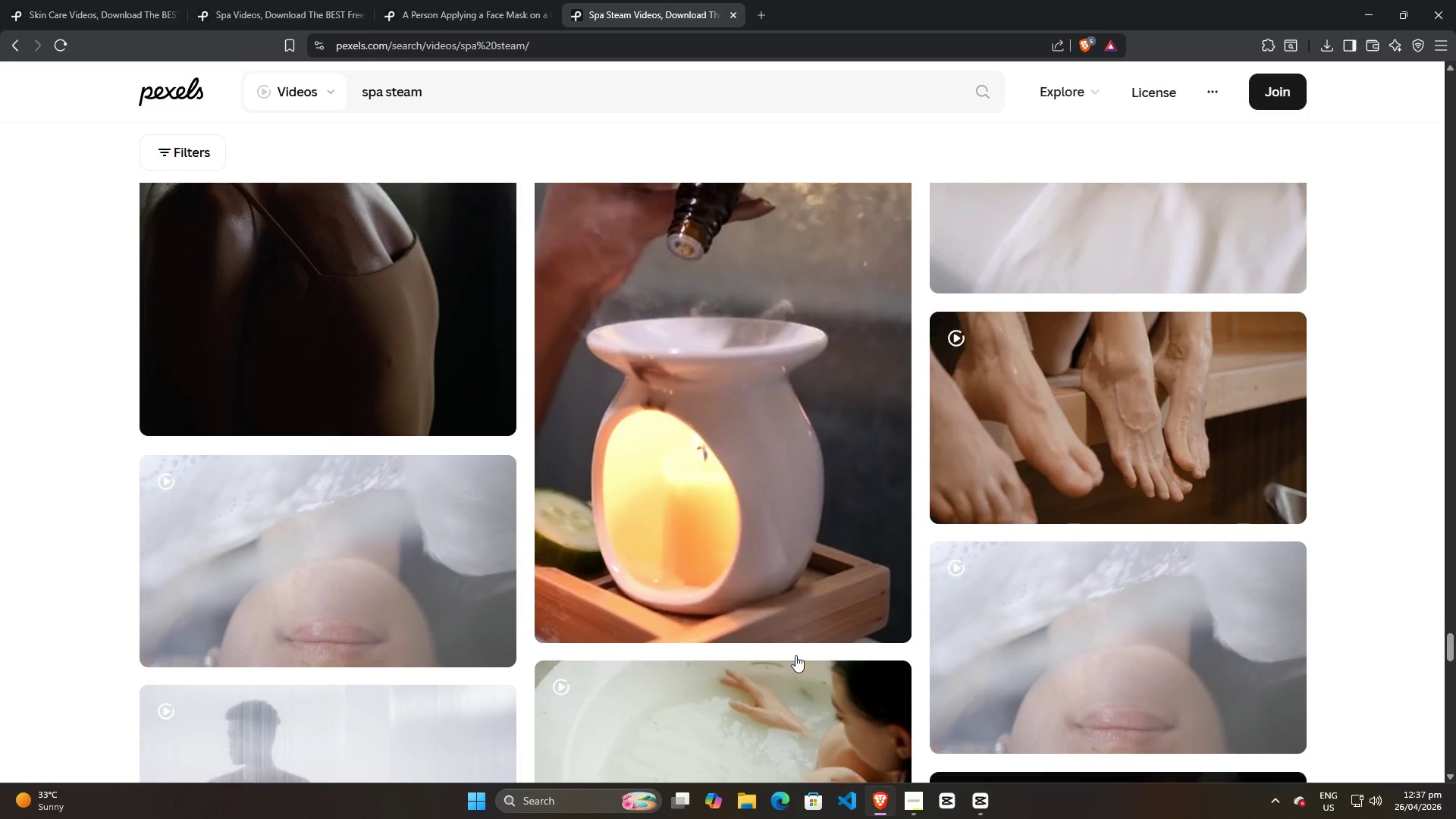 
scroll: coordinate [786, 650], scroll_direction: down, amount: 11.0
 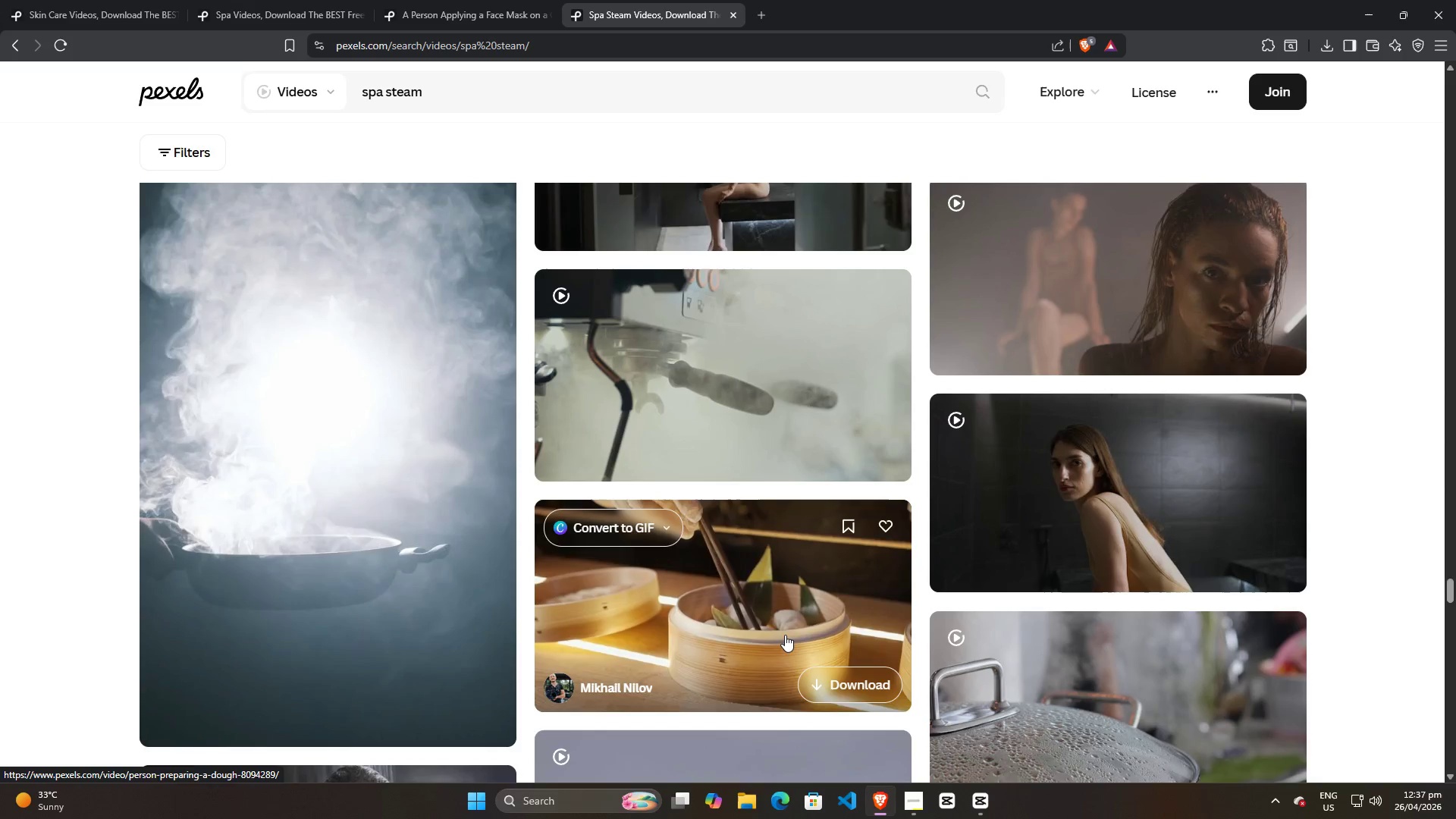 
left_click([881, 809])
 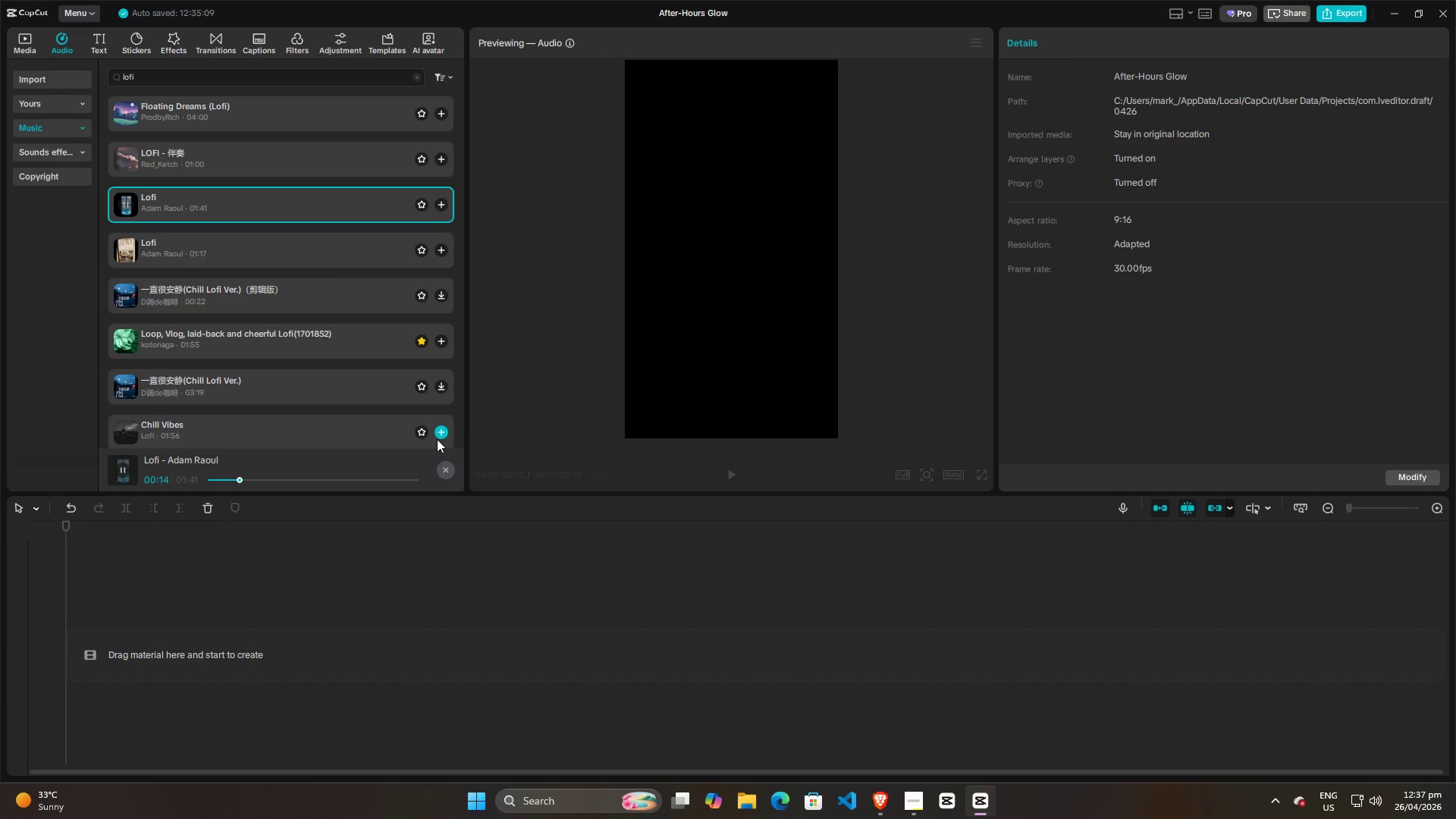 
left_click([419, 197])
 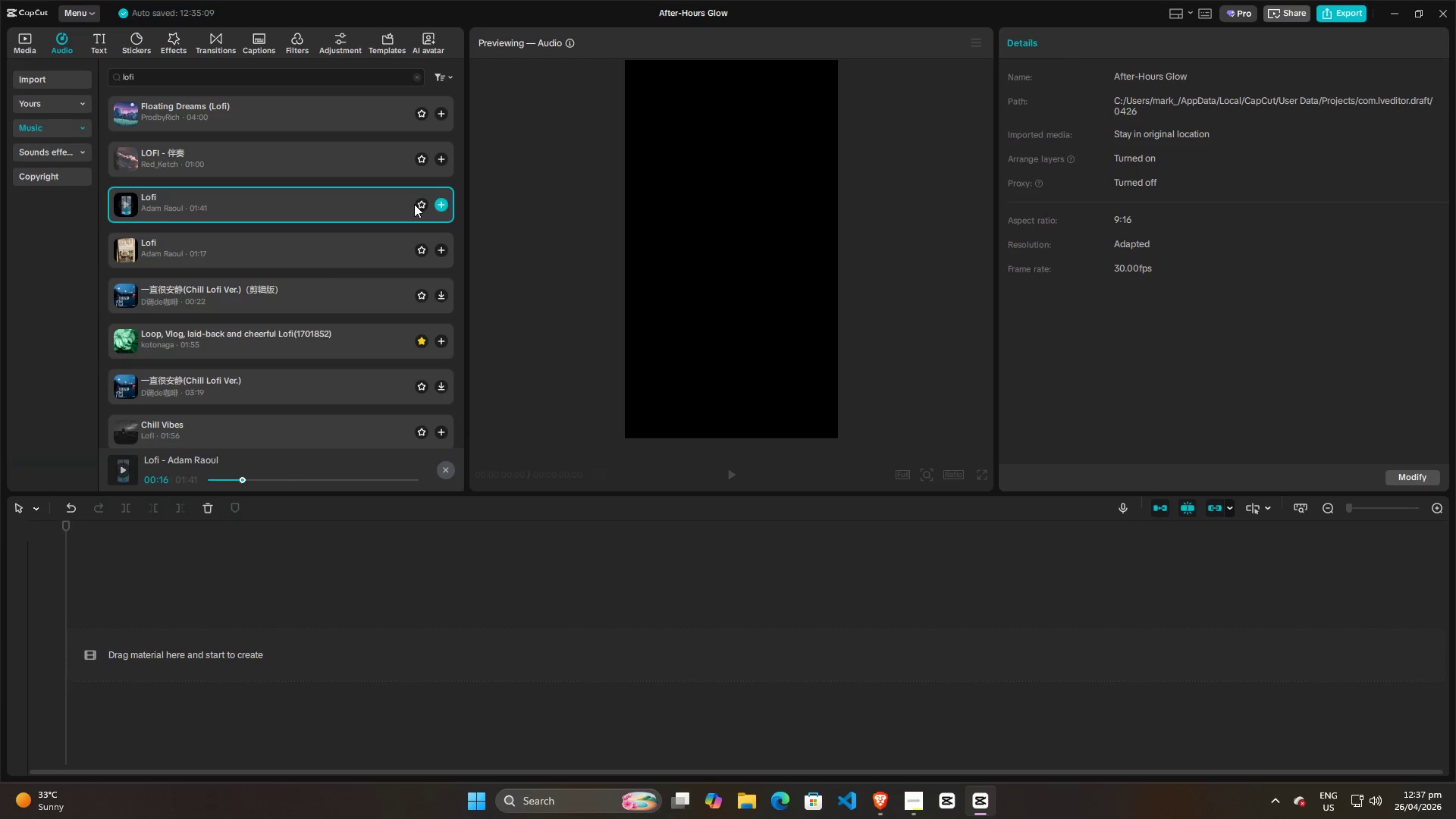 
left_click([422, 202])
 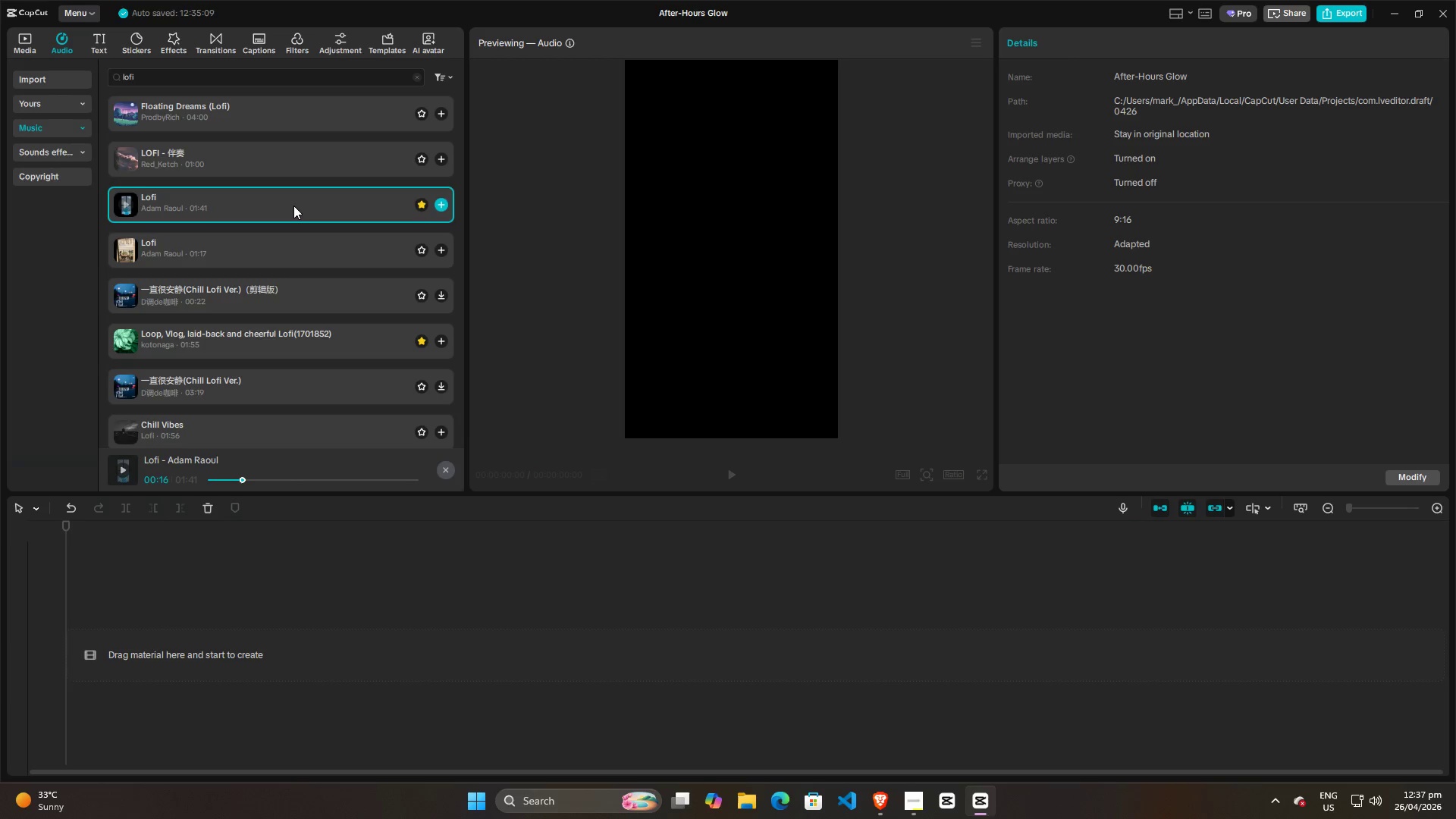 
left_click([293, 206])
 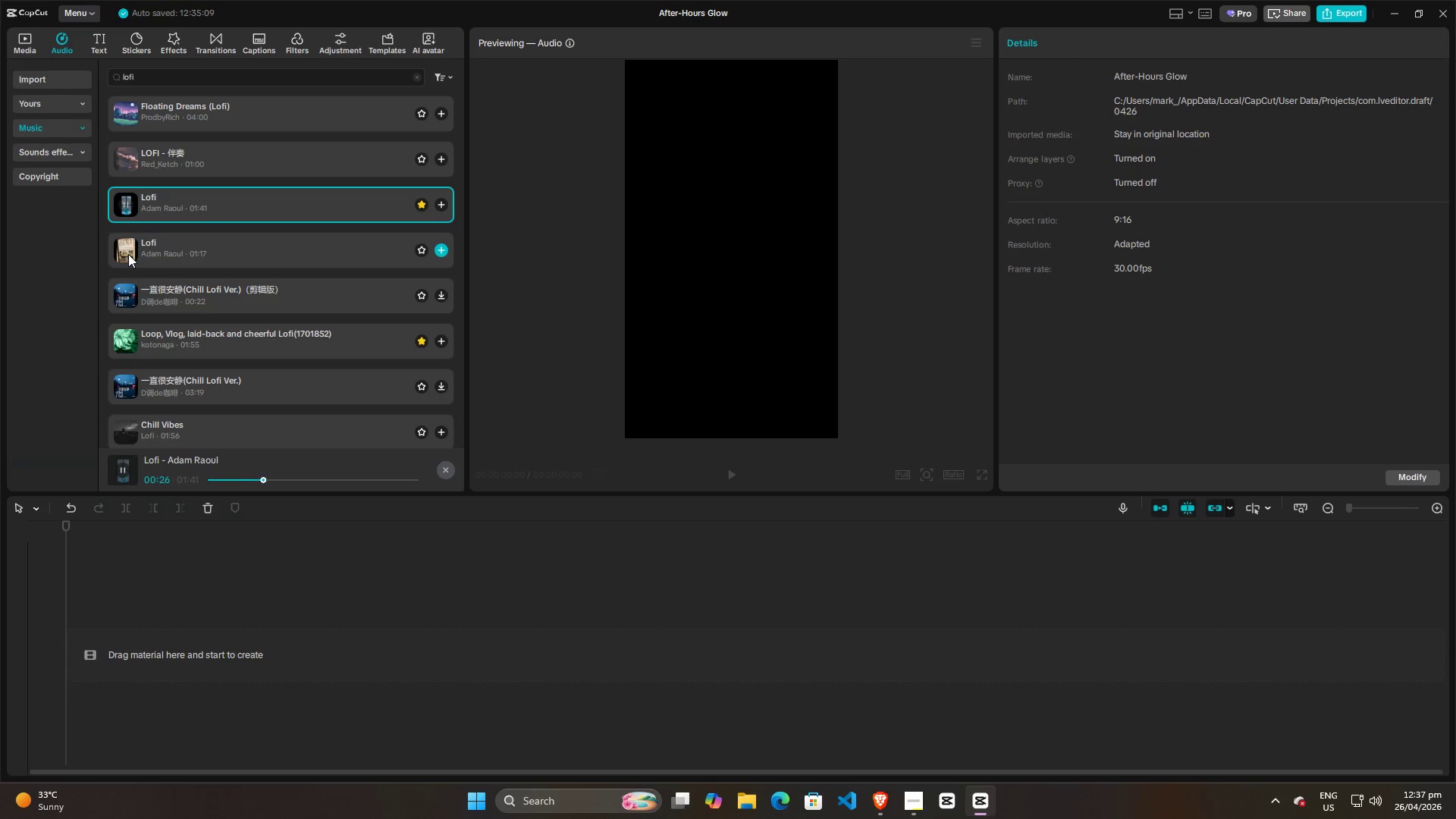 
wait(15.42)
 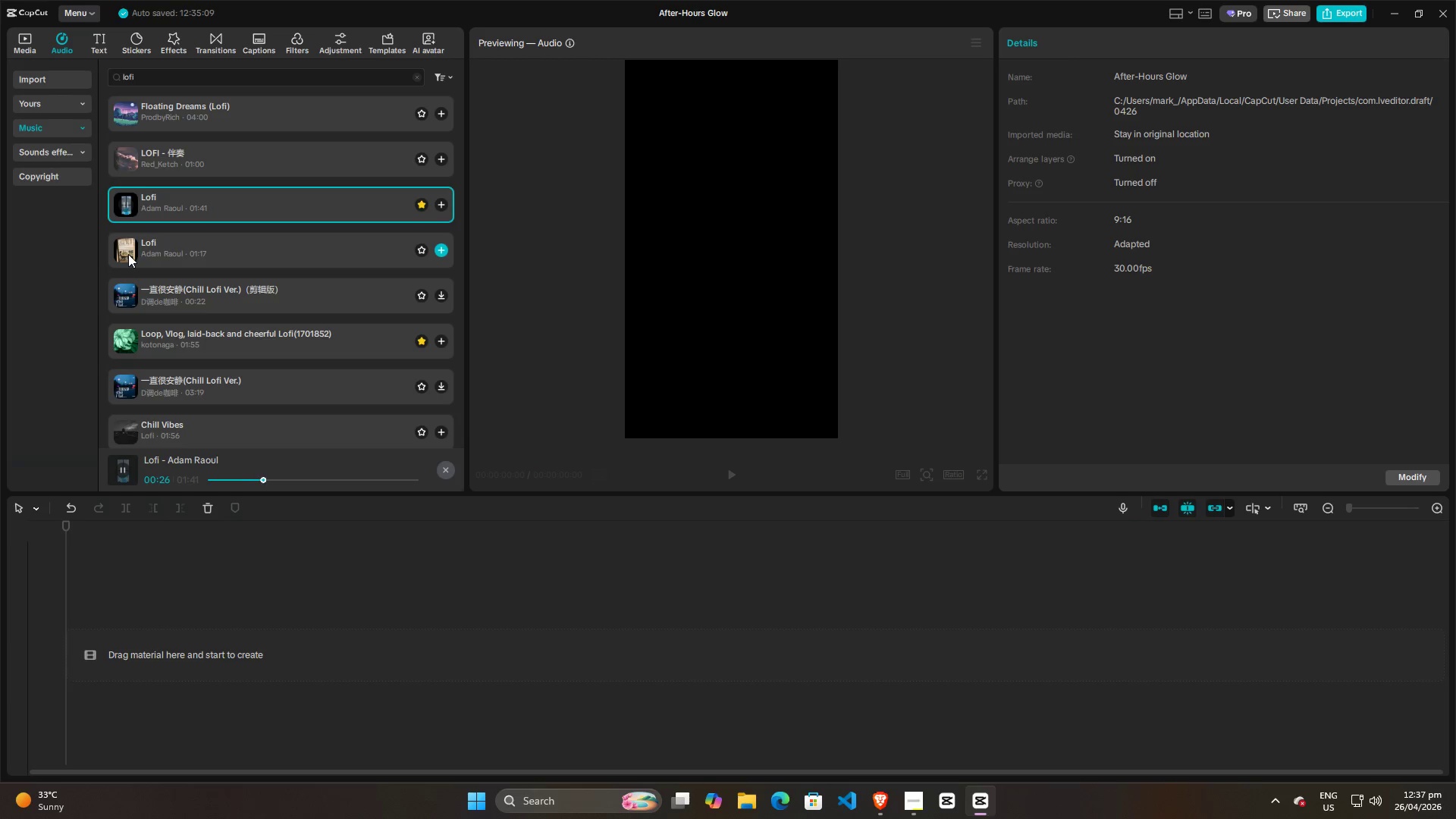 
left_click_drag(start_coordinate=[271, 484], to_coordinate=[139, 485])
 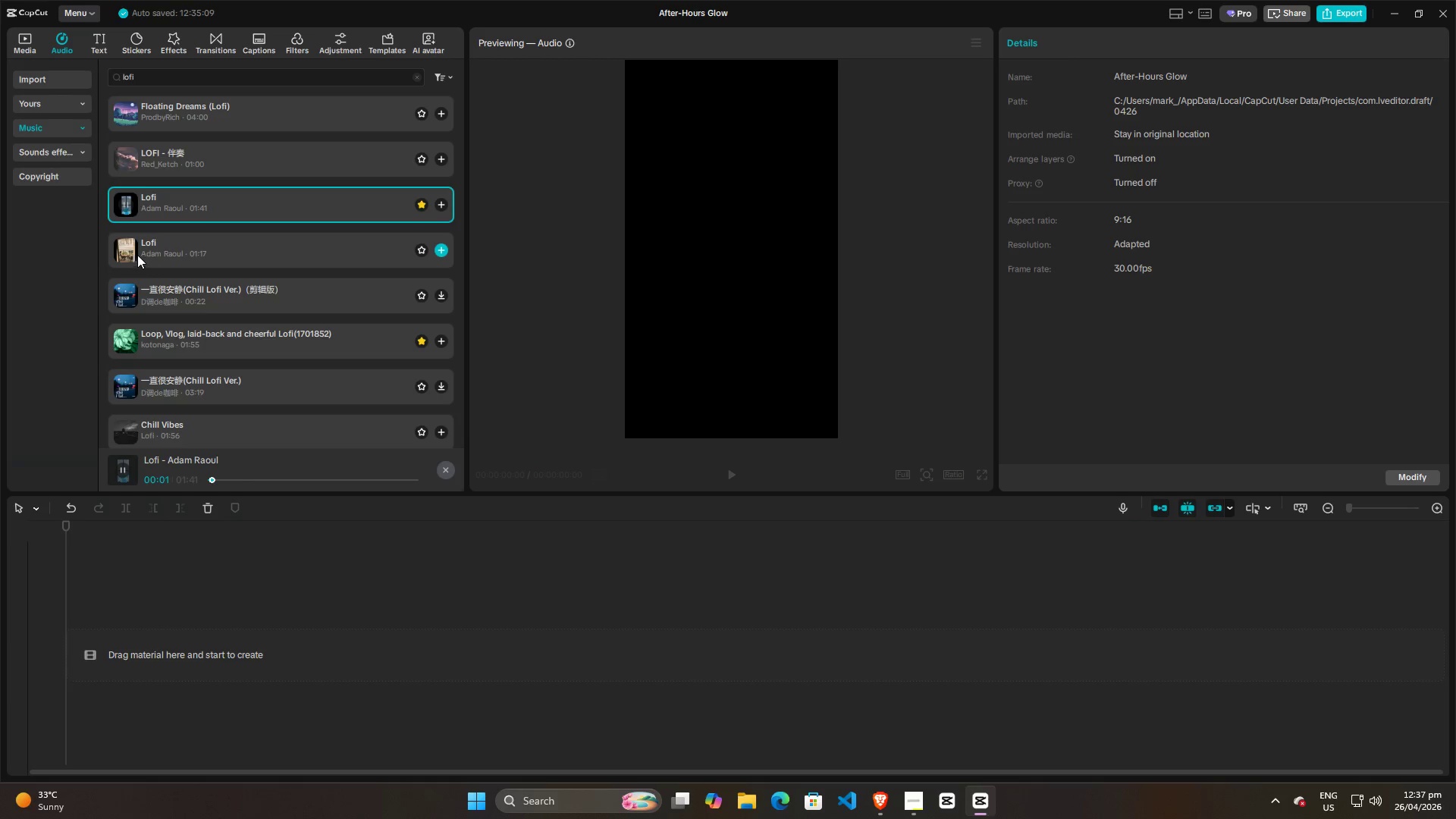 
left_click([125, 249])
 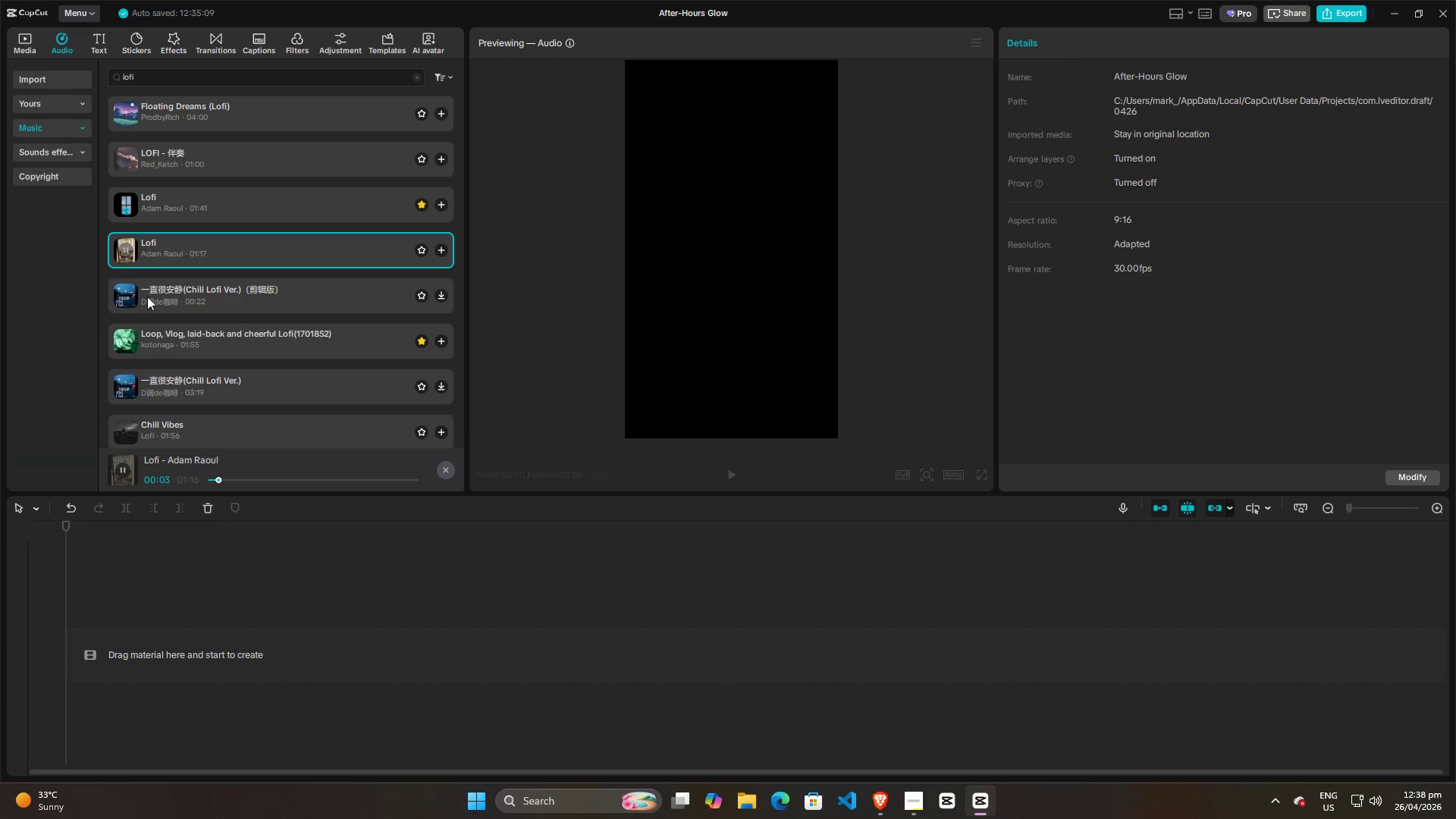 
left_click([918, 811])